 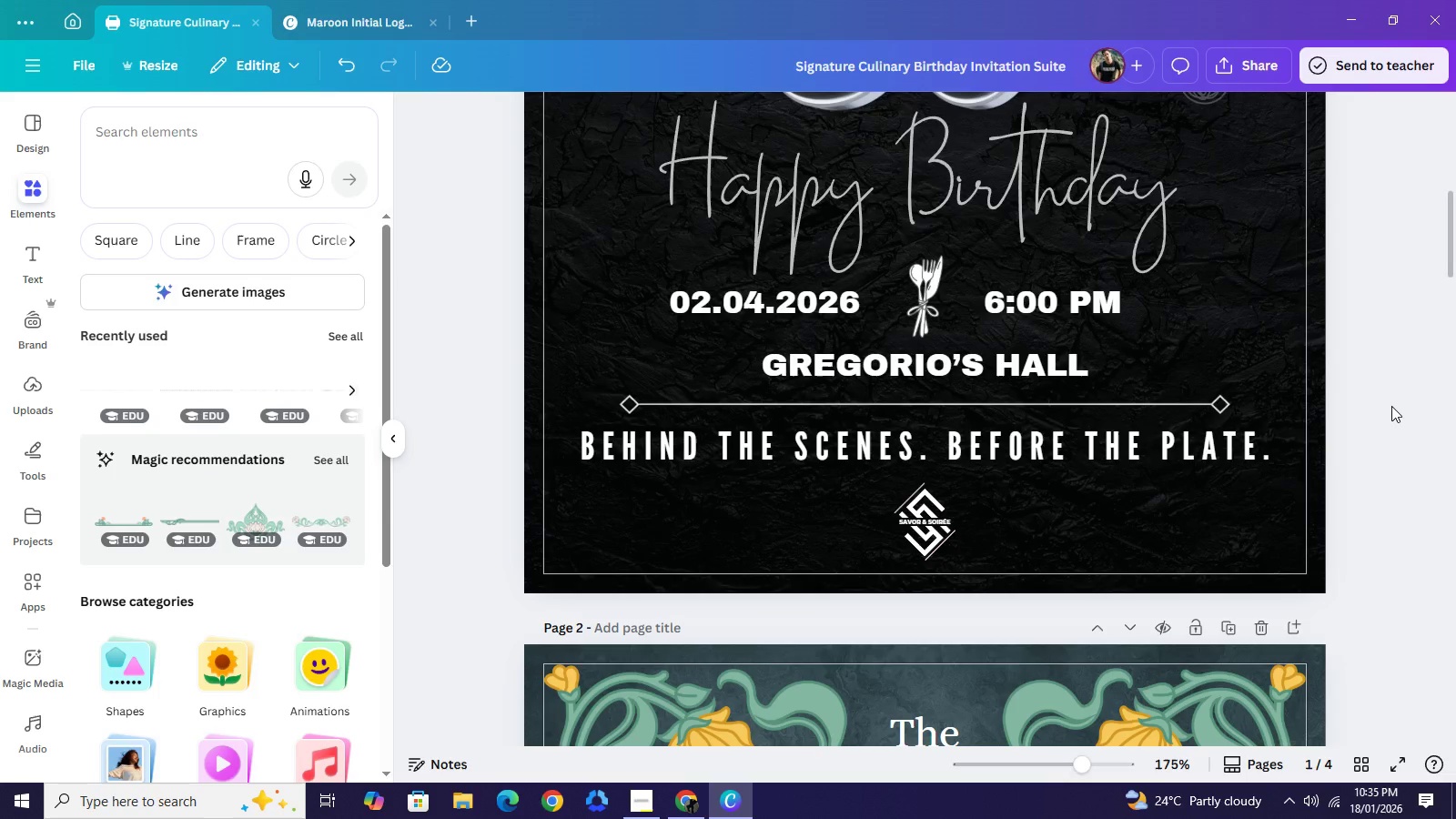 
scroll: coordinate [1390, 404], scroll_direction: up, amount: 5.0
 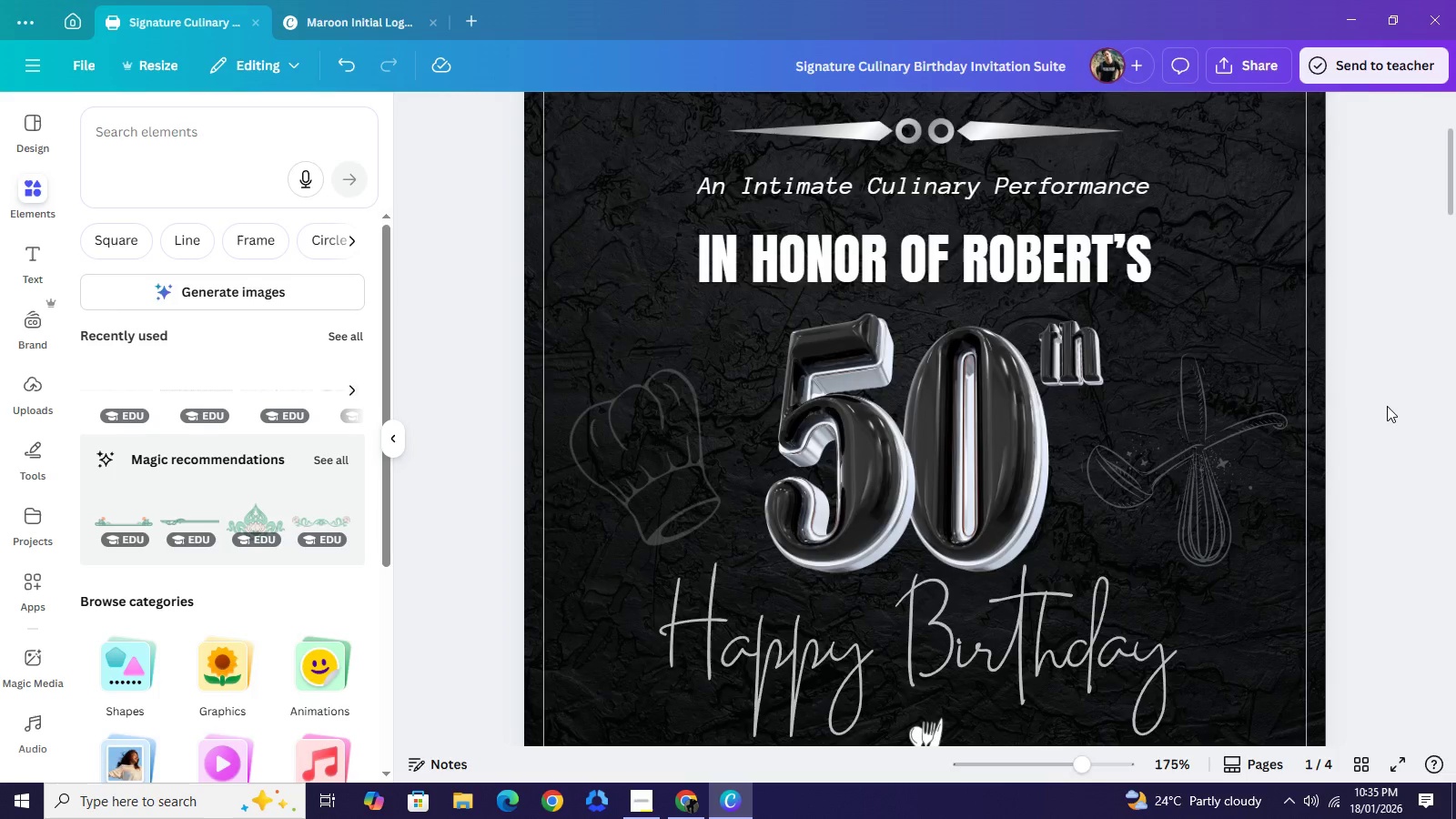 
scroll: coordinate [1376, 425], scroll_direction: down, amount: 8.0
 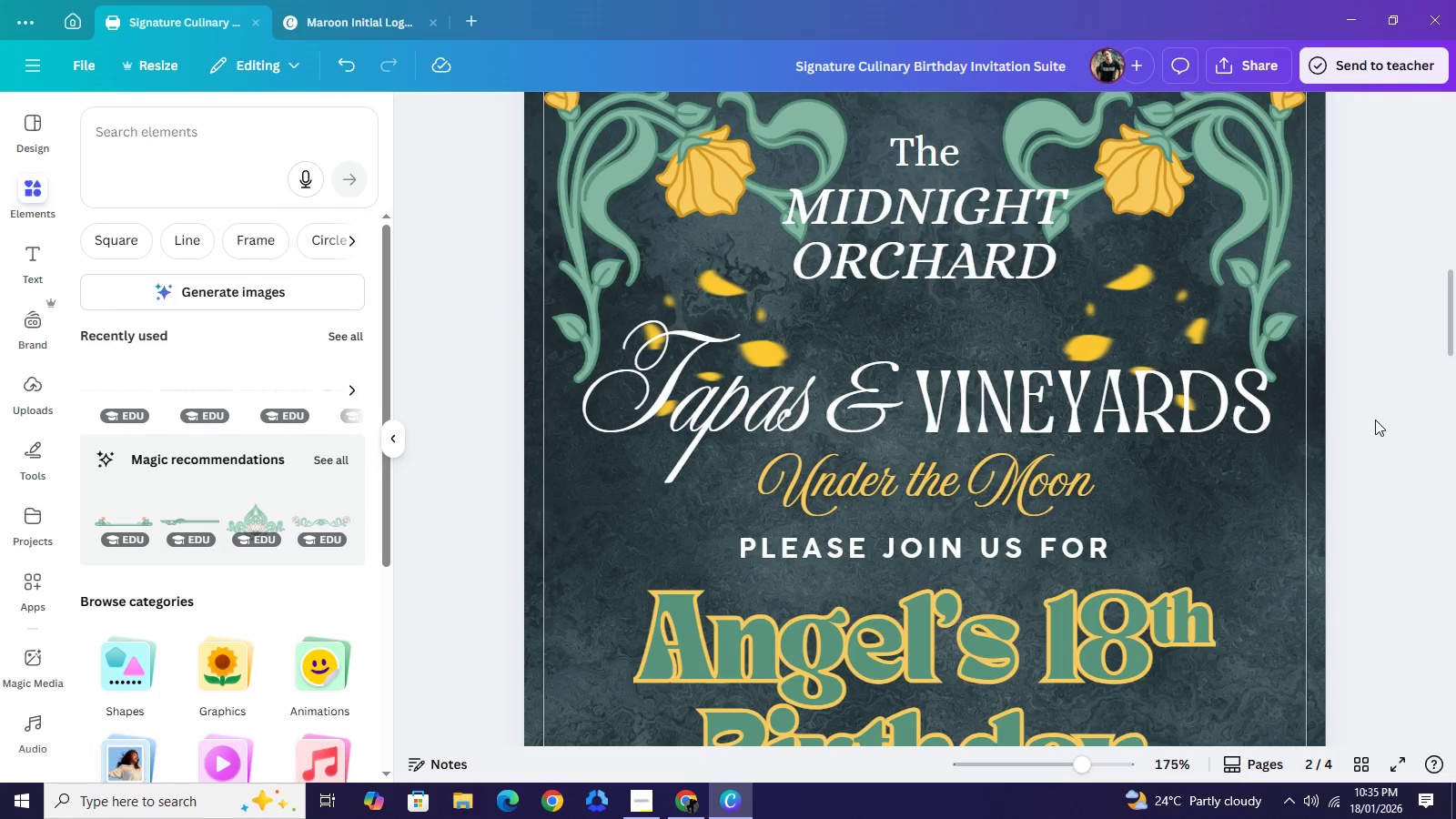 
wait(5.82)
 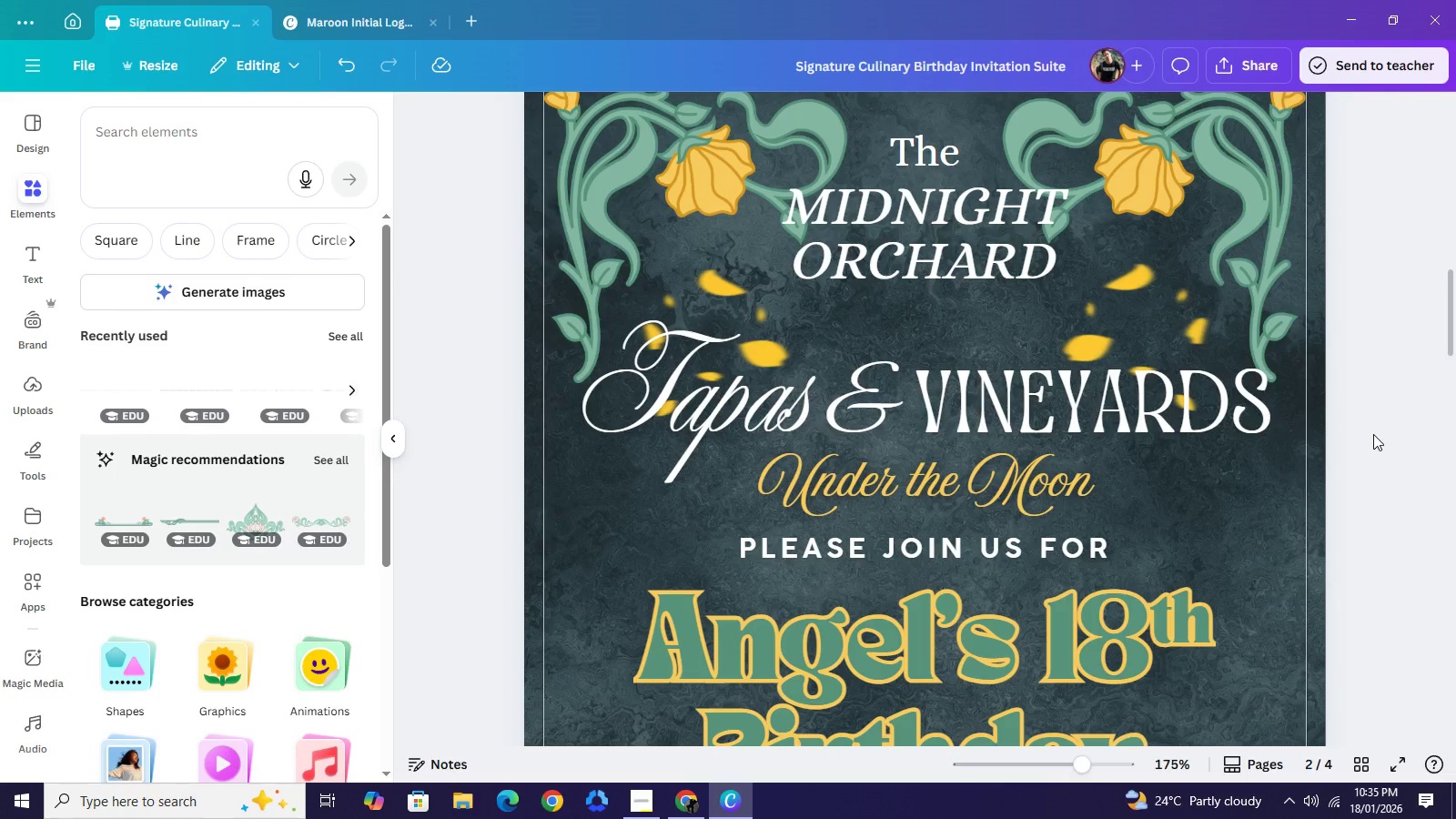 
scroll: coordinate [1371, 416], scroll_direction: down, amount: 4.0
 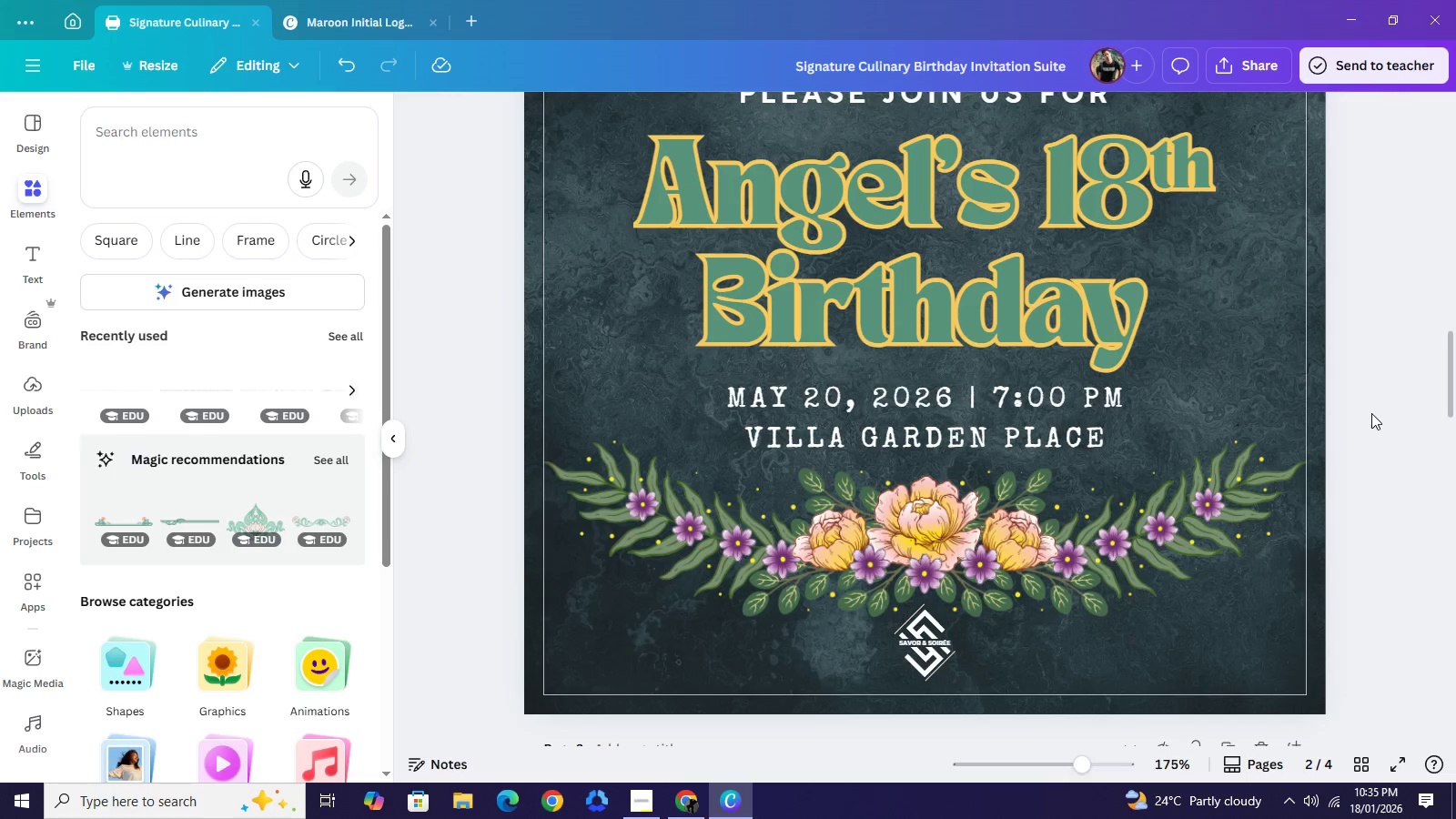 
wait(8.12)
 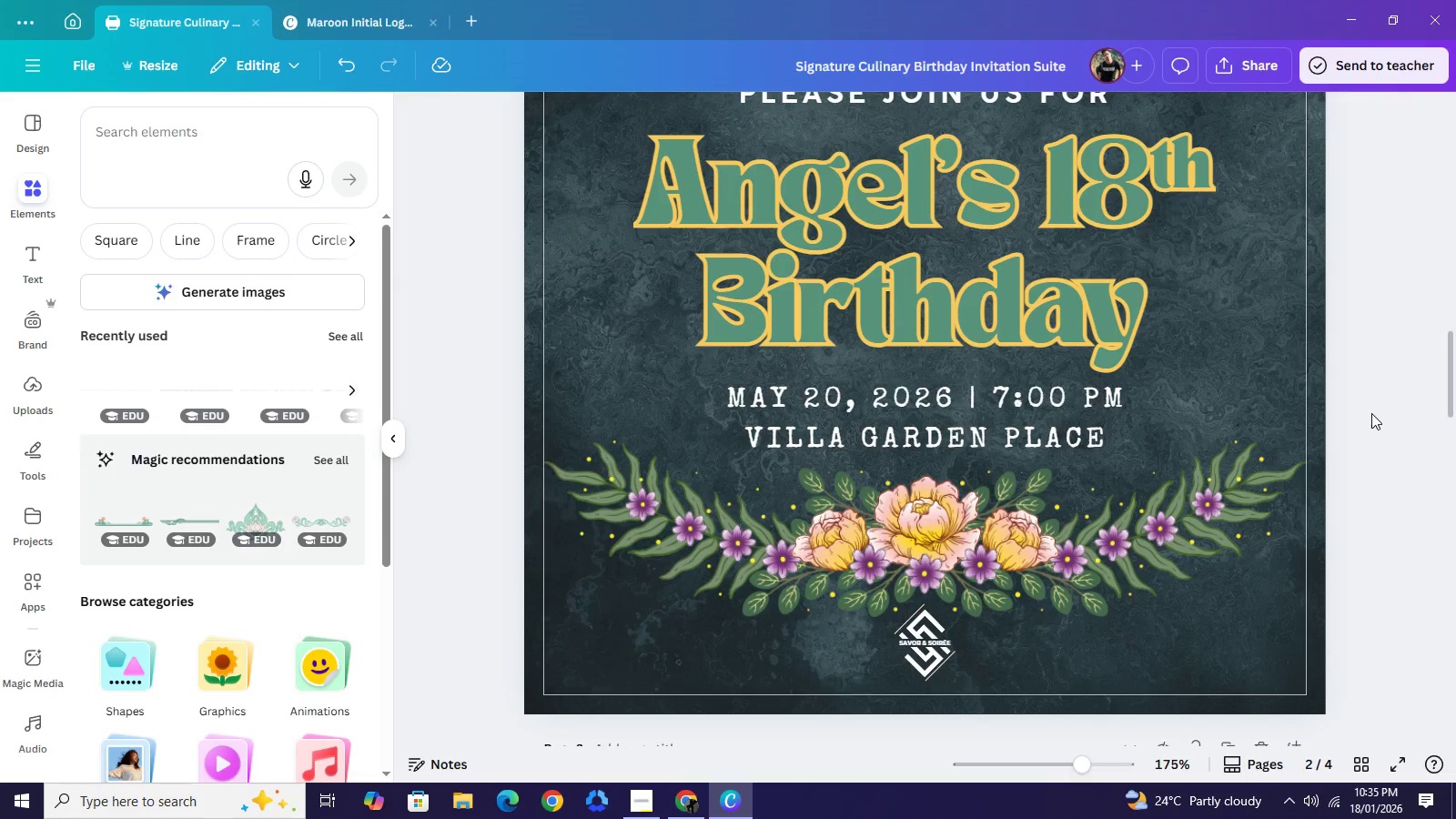 
left_click([1370, 411])
 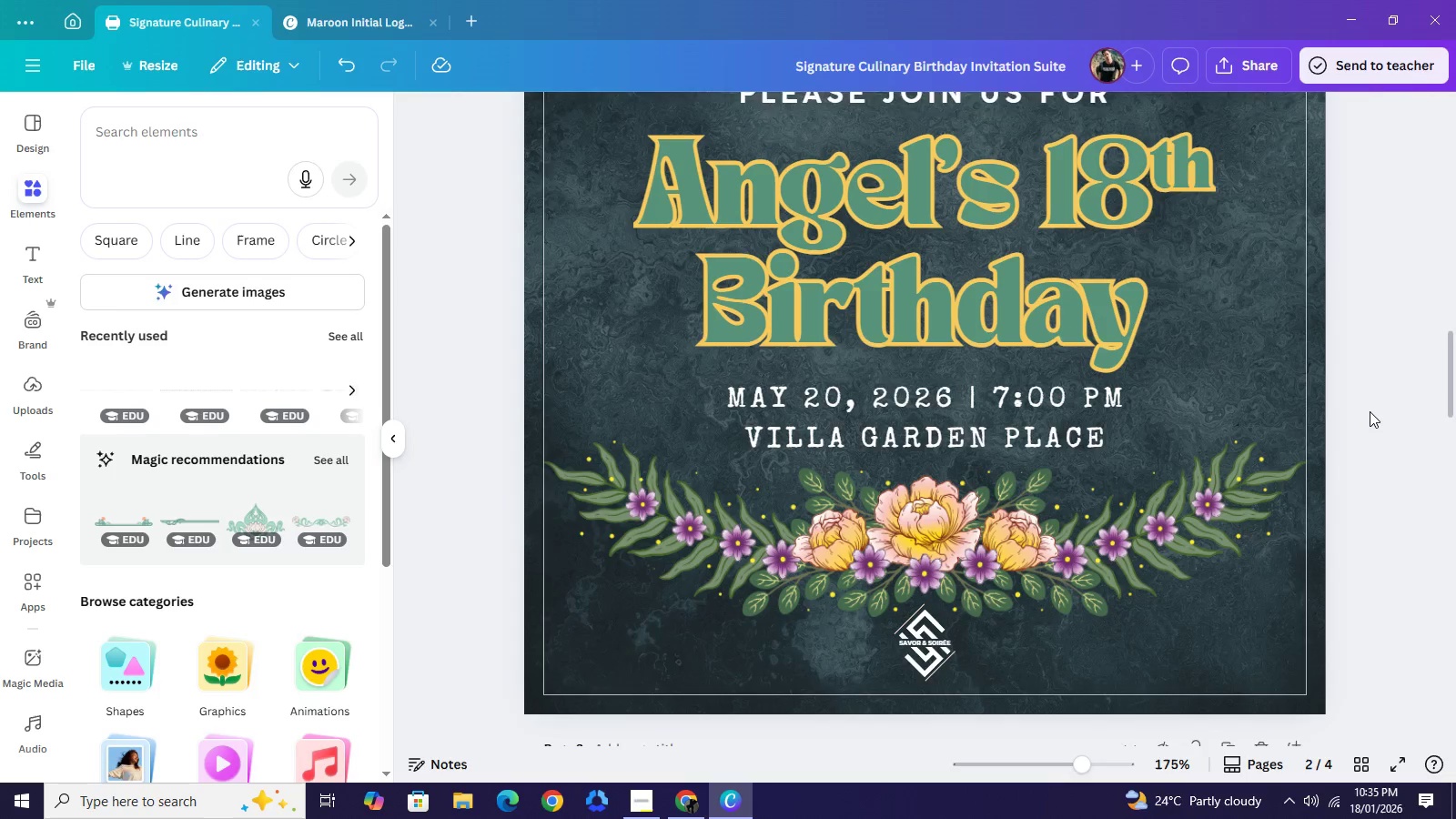 
scroll: coordinate [1369, 411], scroll_direction: down, amount: 8.0
 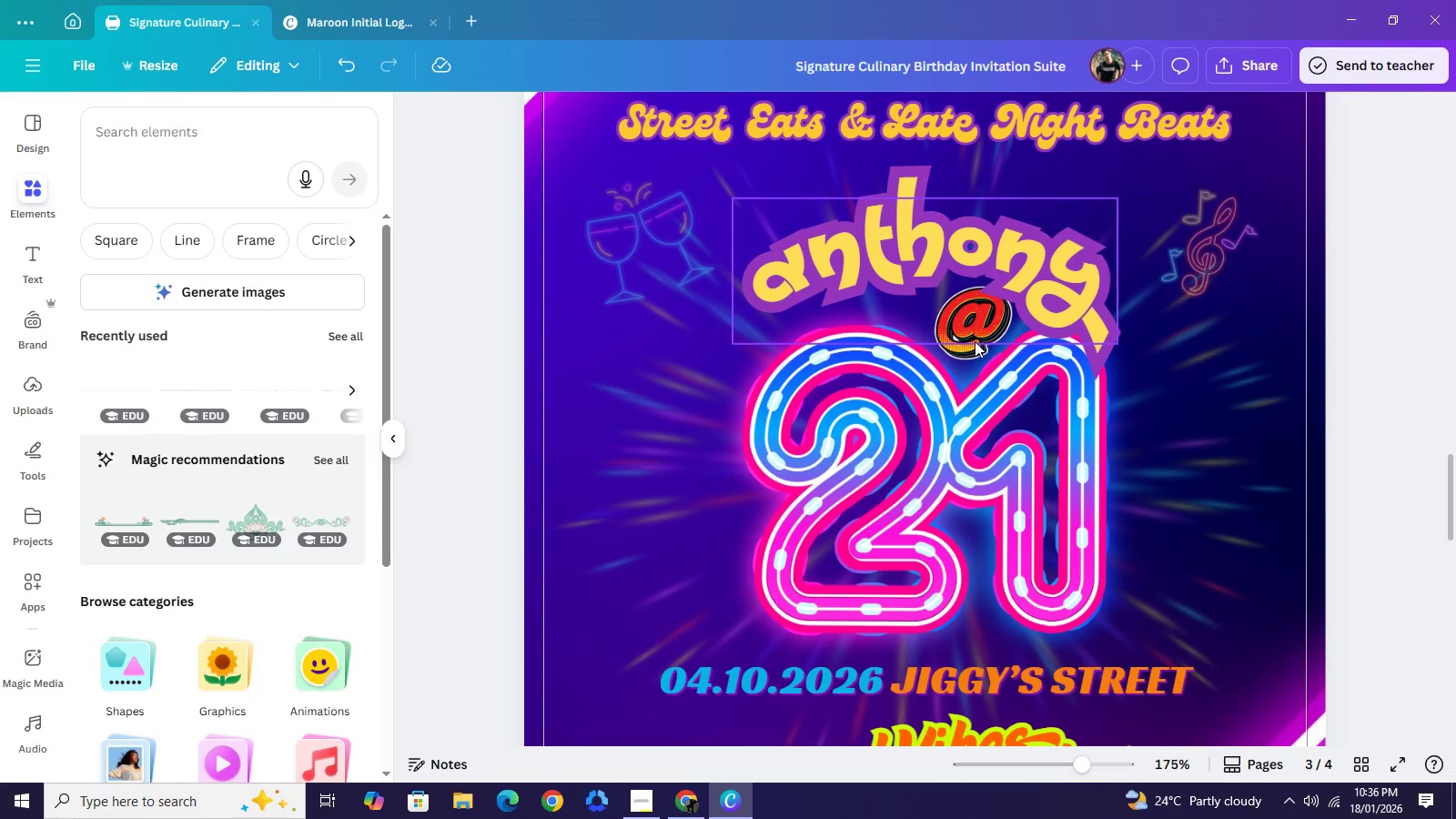 
left_click([972, 349])
 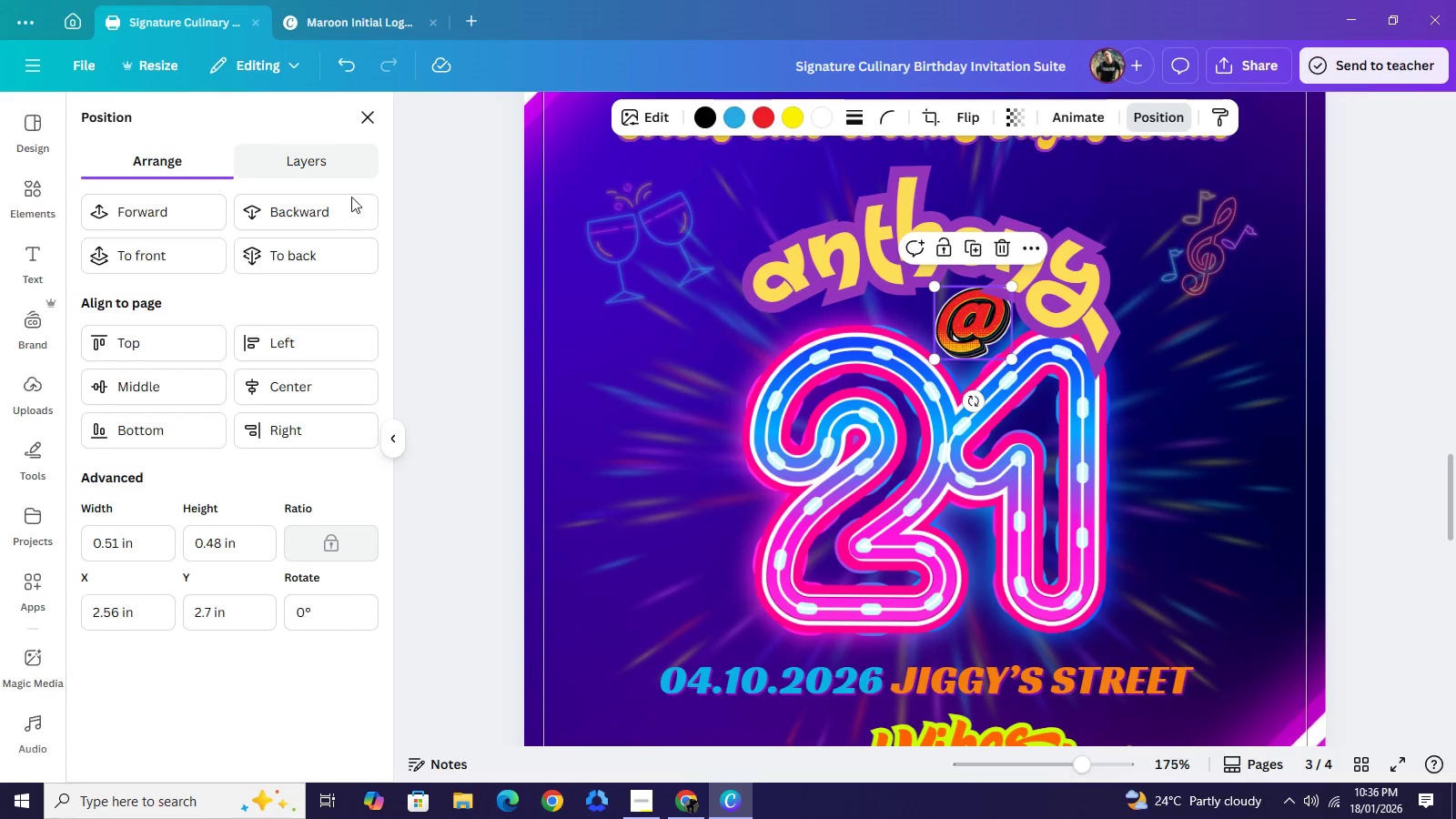 
left_click([192, 213])
 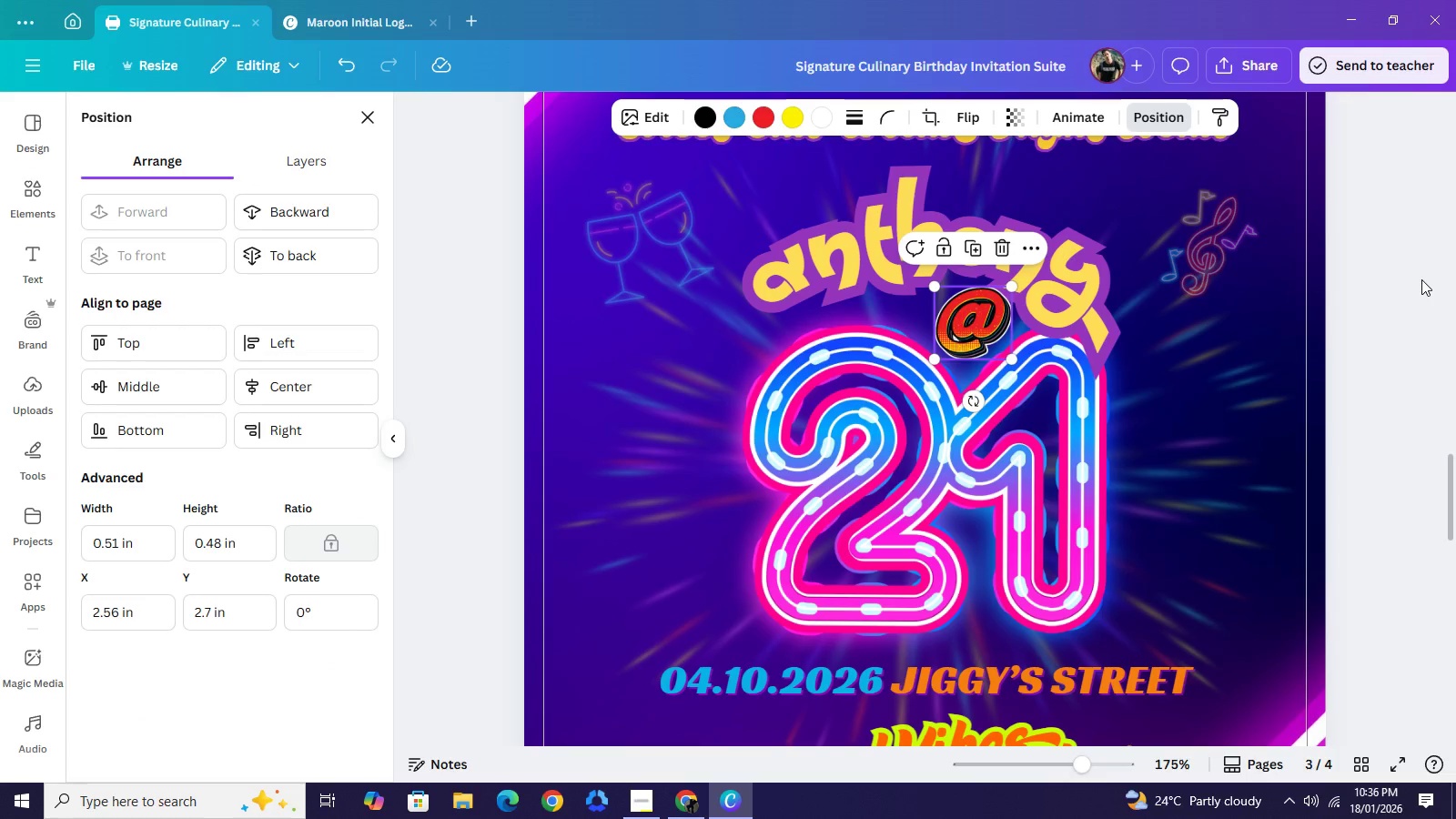 
left_click([1416, 273])
 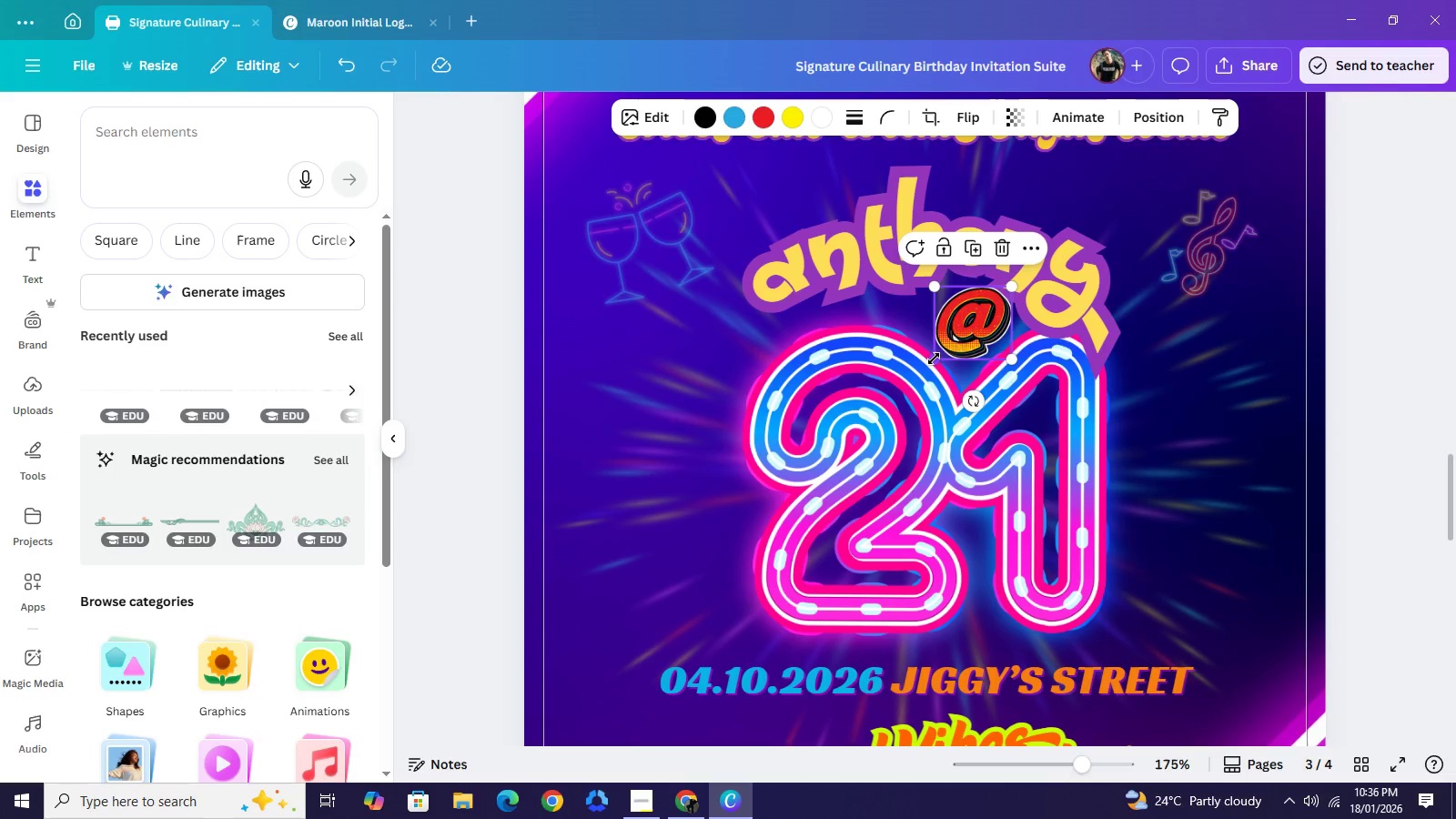 
left_click_drag(start_coordinate=[934, 359], to_coordinate=[931, 370])
 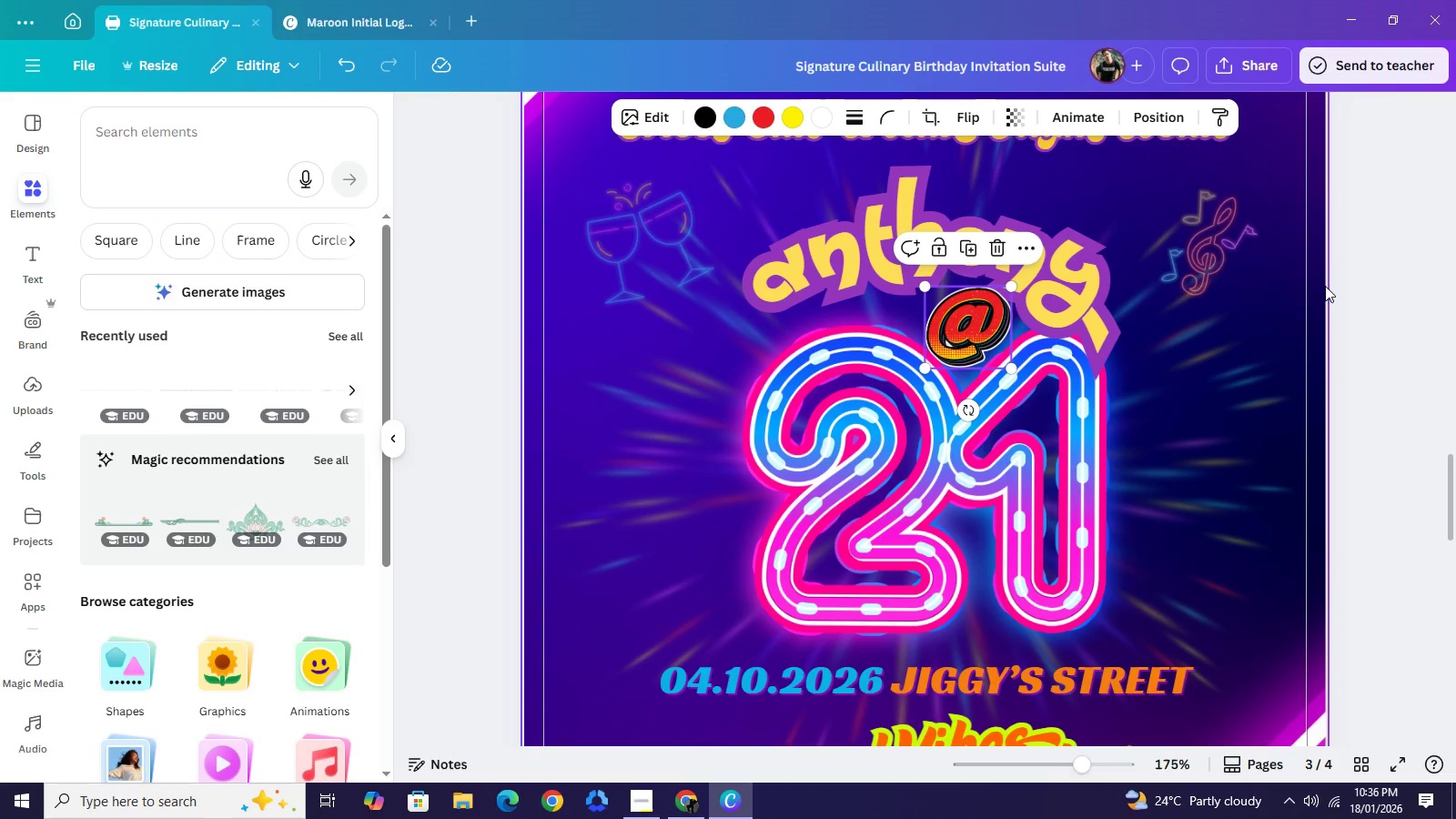 
left_click([1325, 286])
 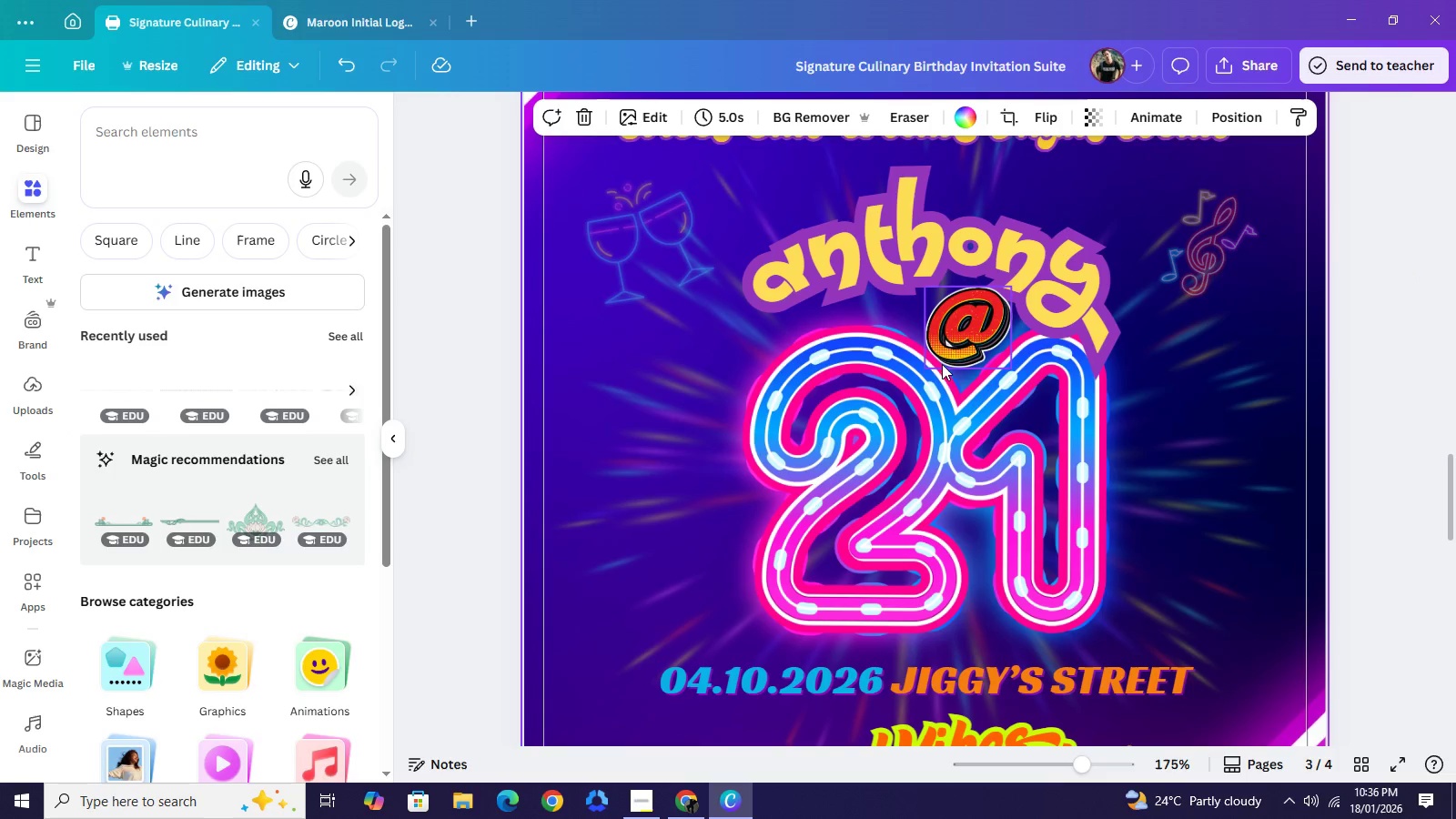 
left_click([941, 361])
 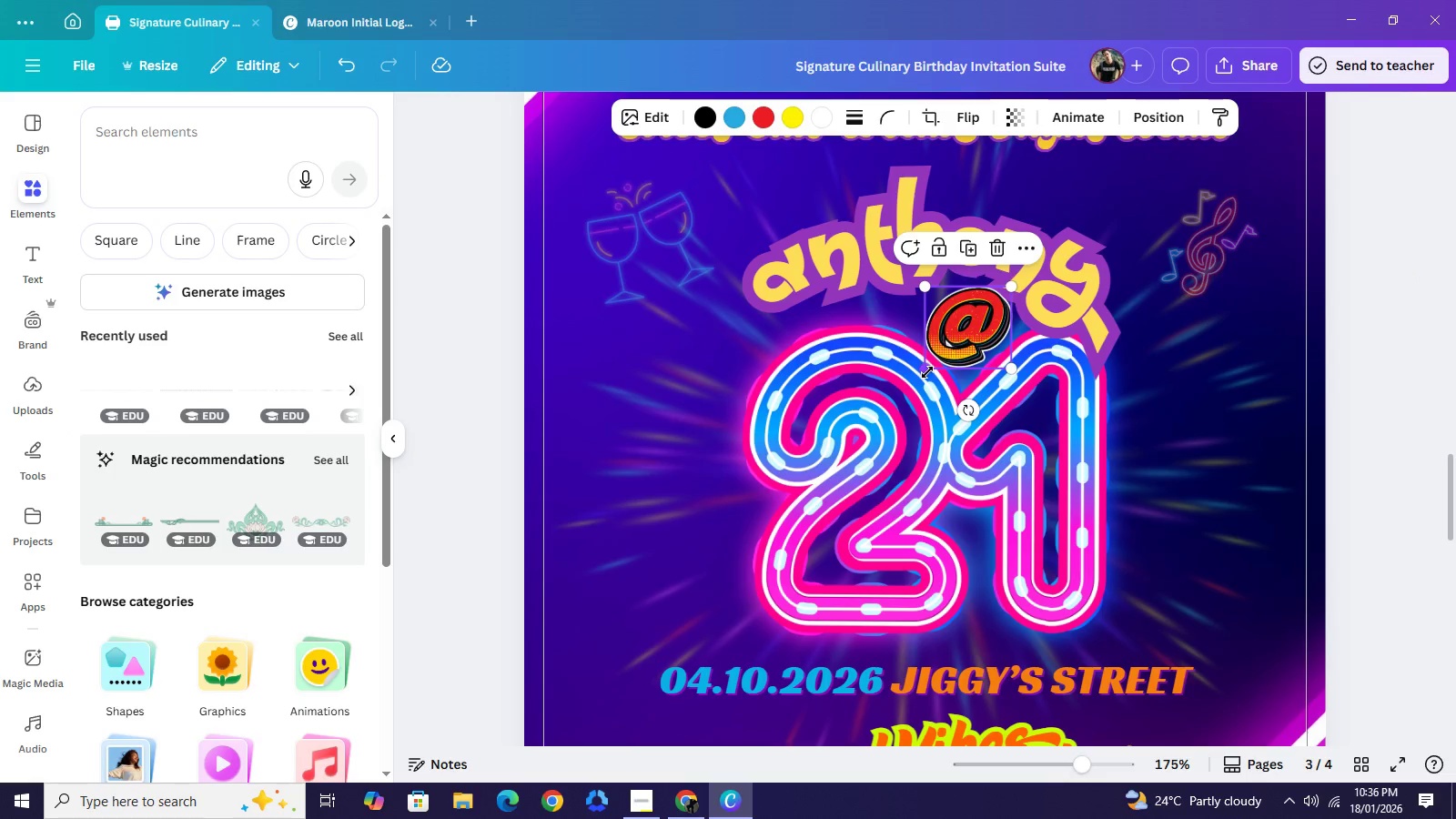 
left_click_drag(start_coordinate=[926, 370], to_coordinate=[935, 370])
 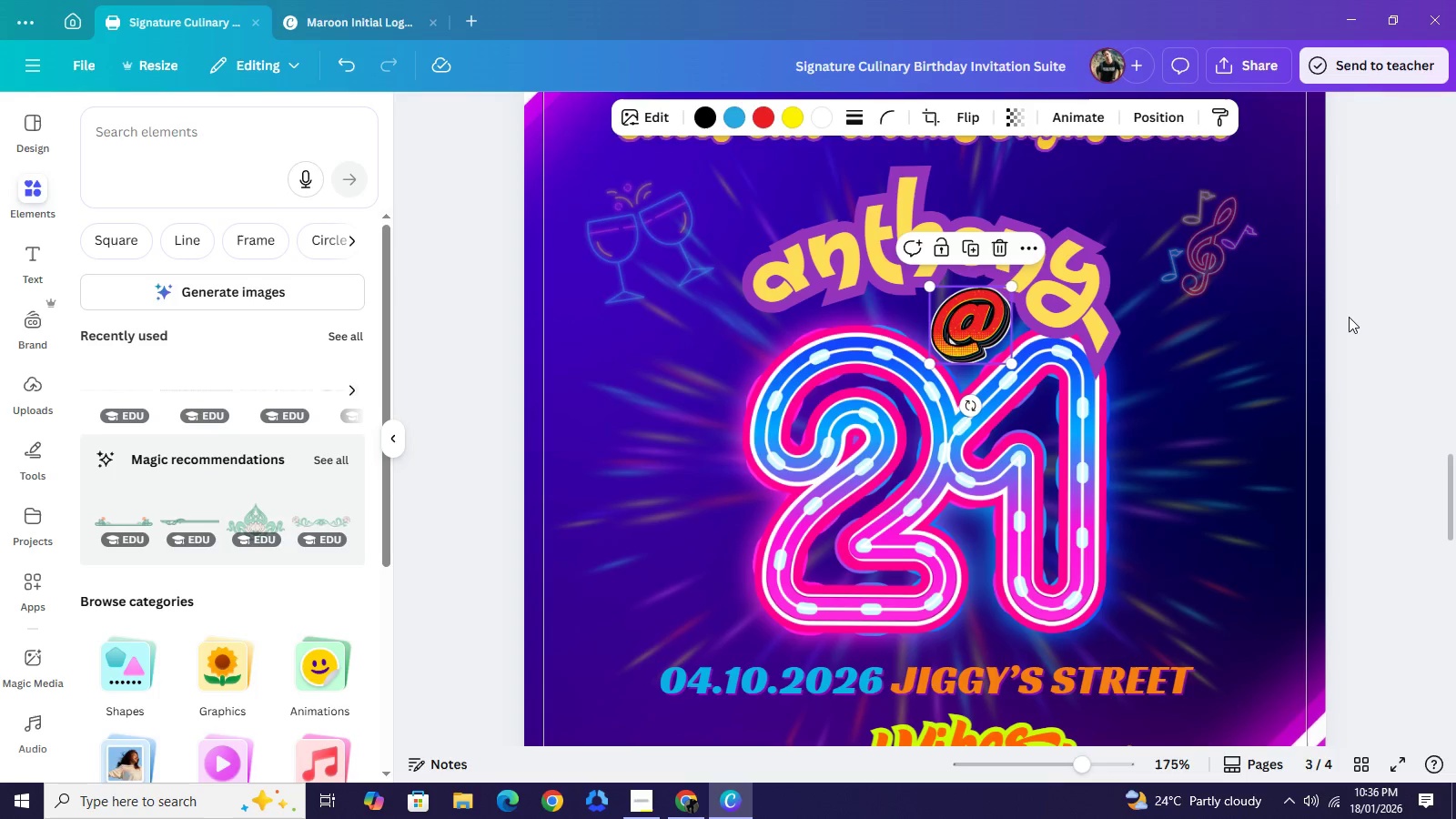 
left_click([1349, 317])
 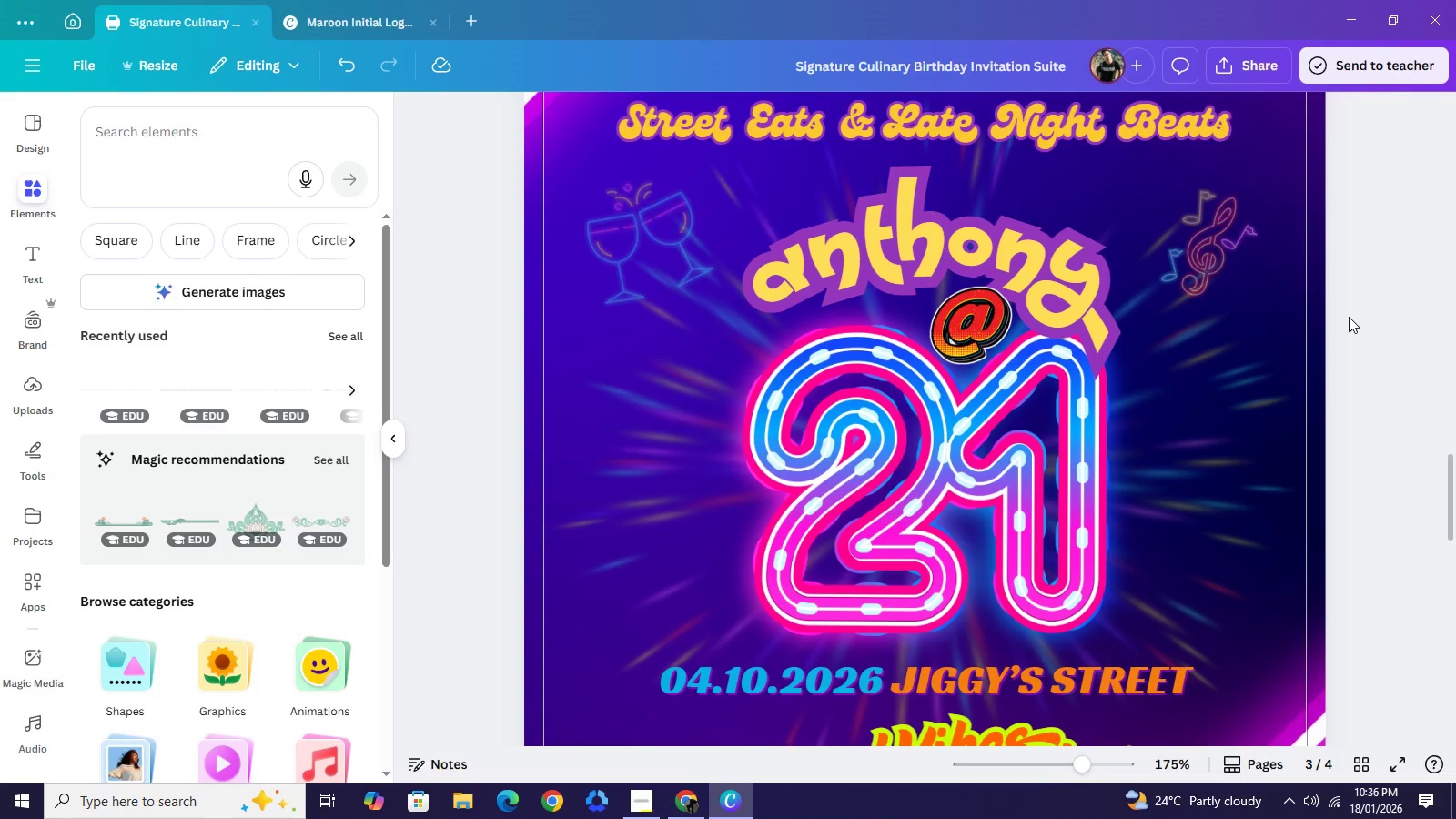 
left_click([1349, 317])
 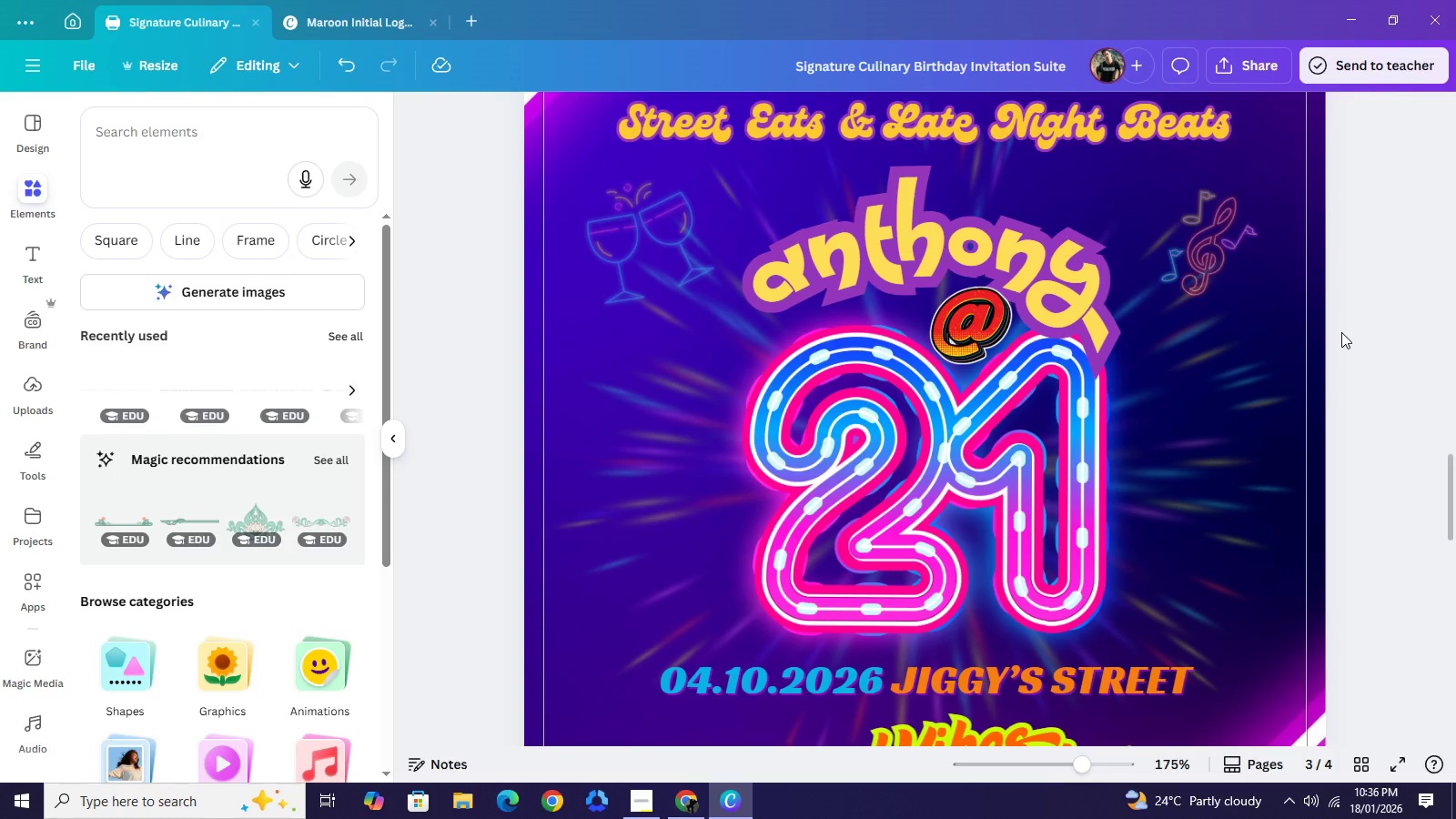 
wait(6.19)
 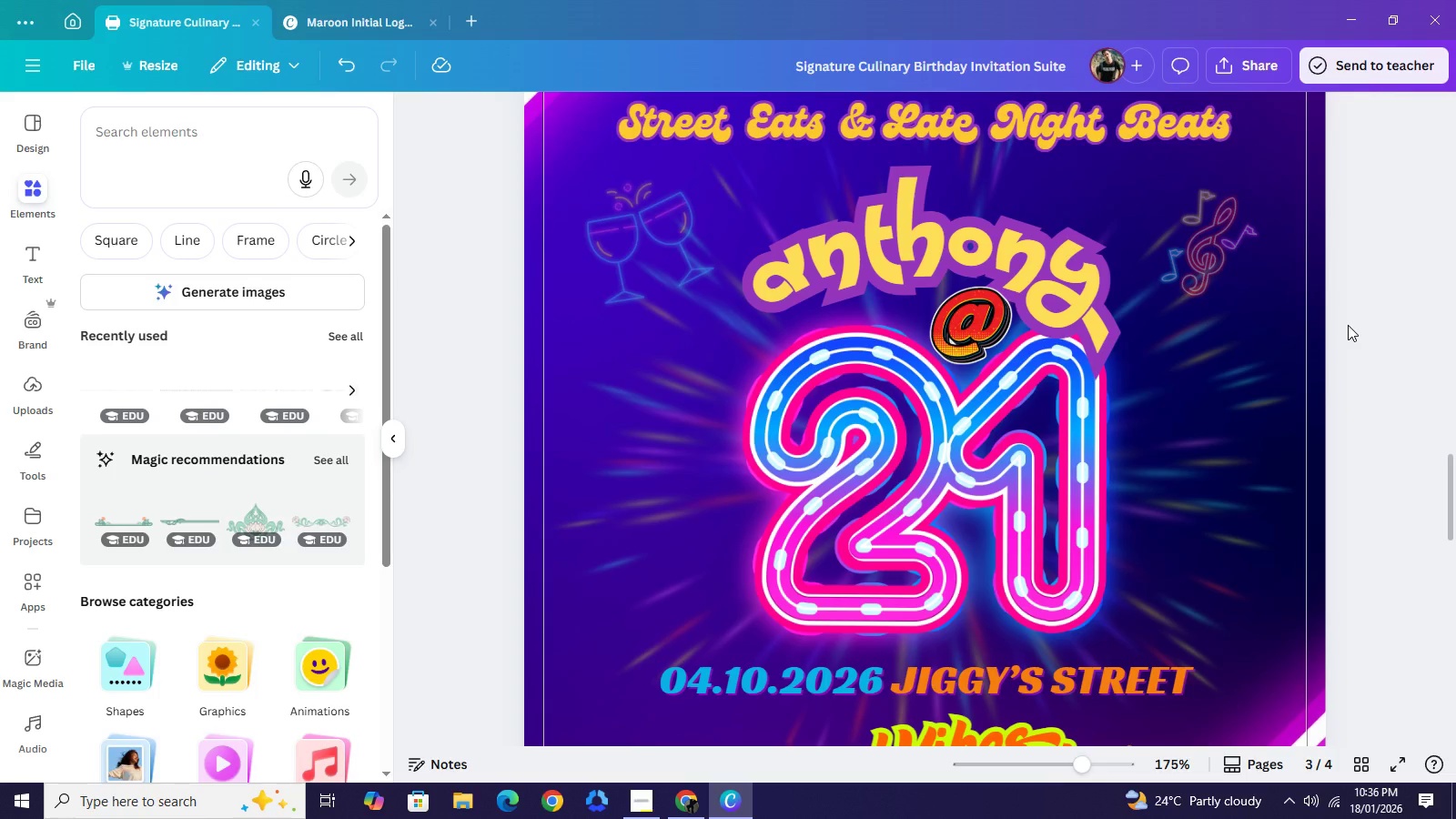 
left_click([1341, 332])
 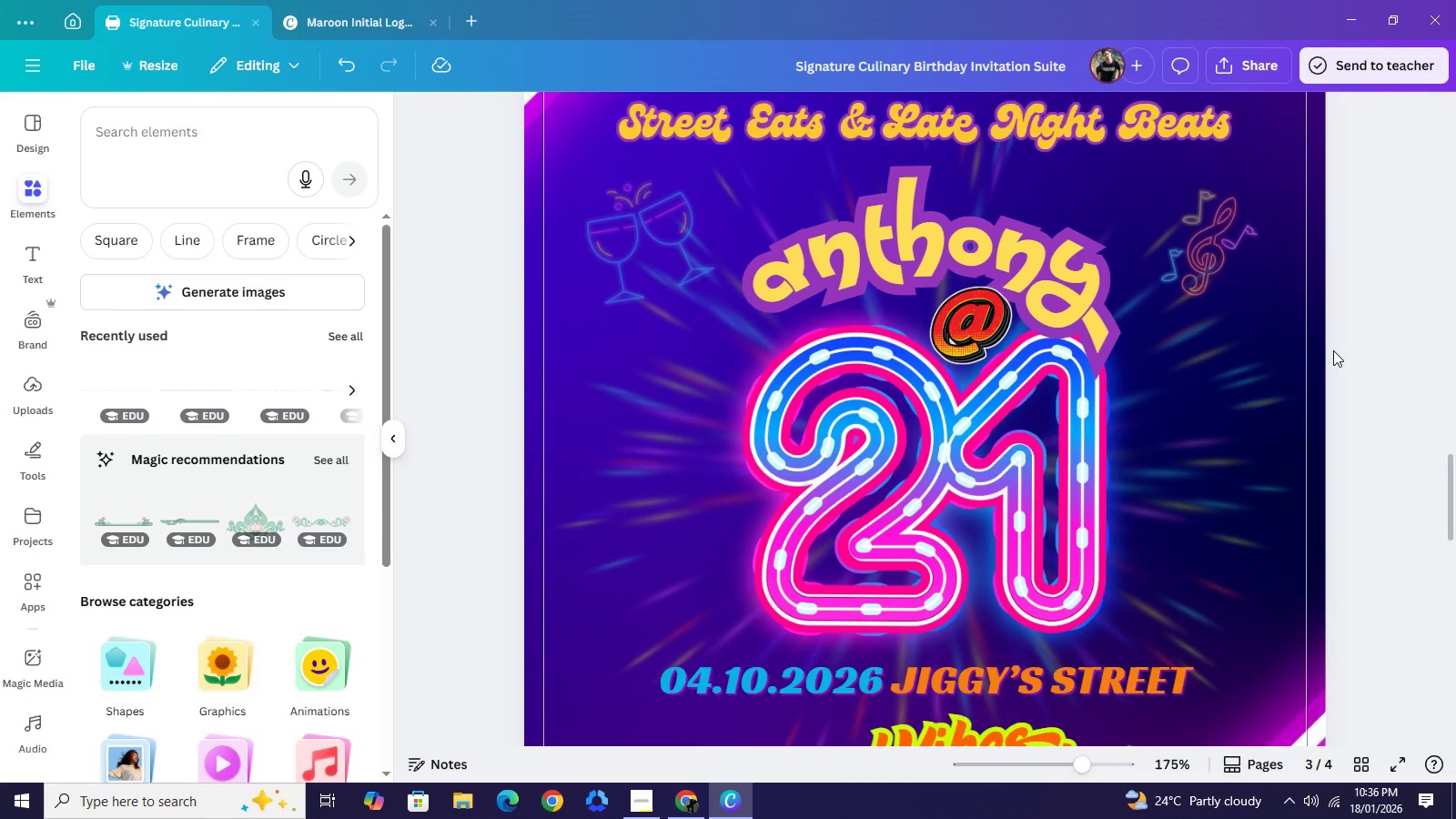 
scroll: coordinate [1333, 350], scroll_direction: down, amount: 3.0
 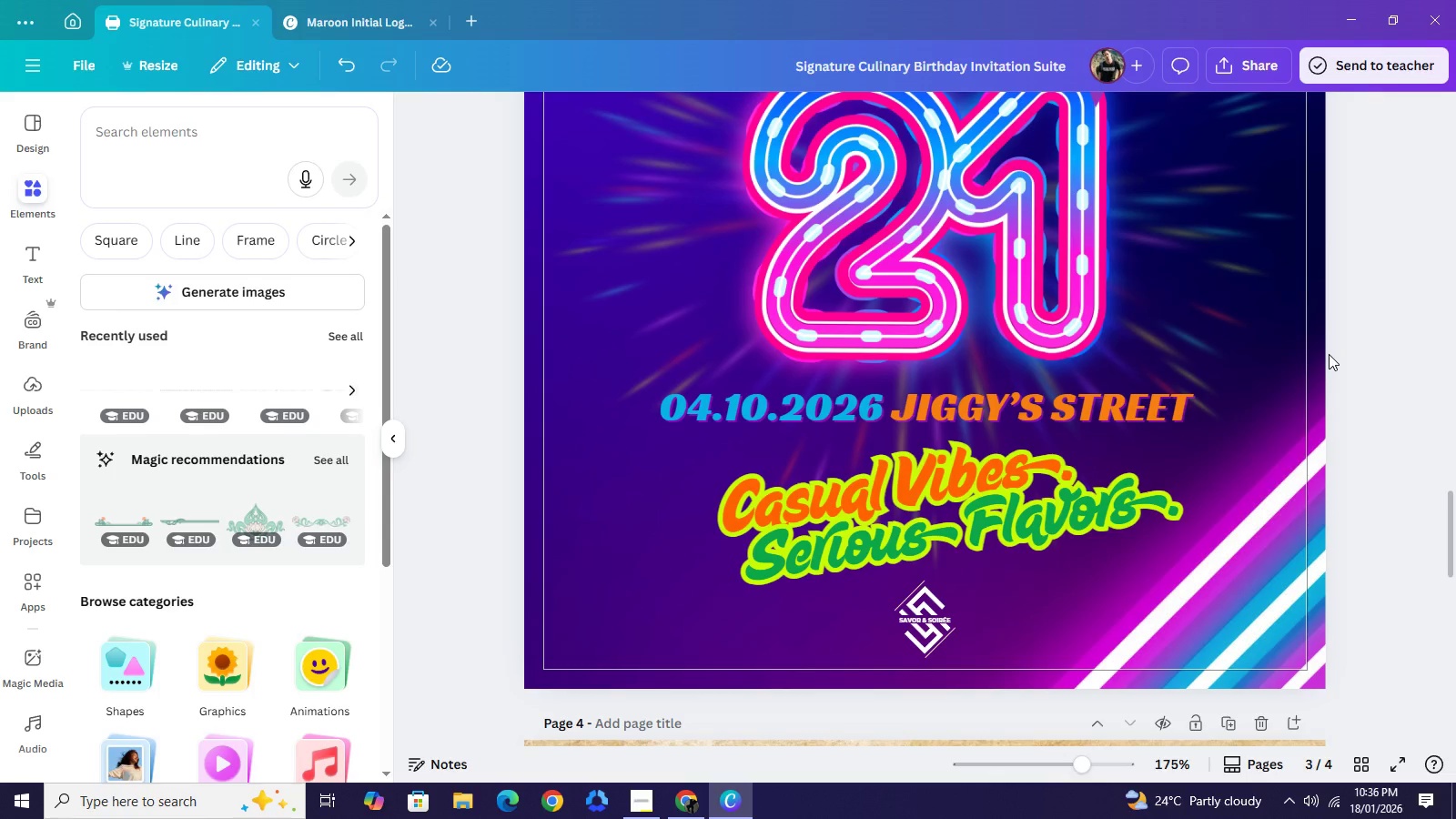 
wait(5.99)
 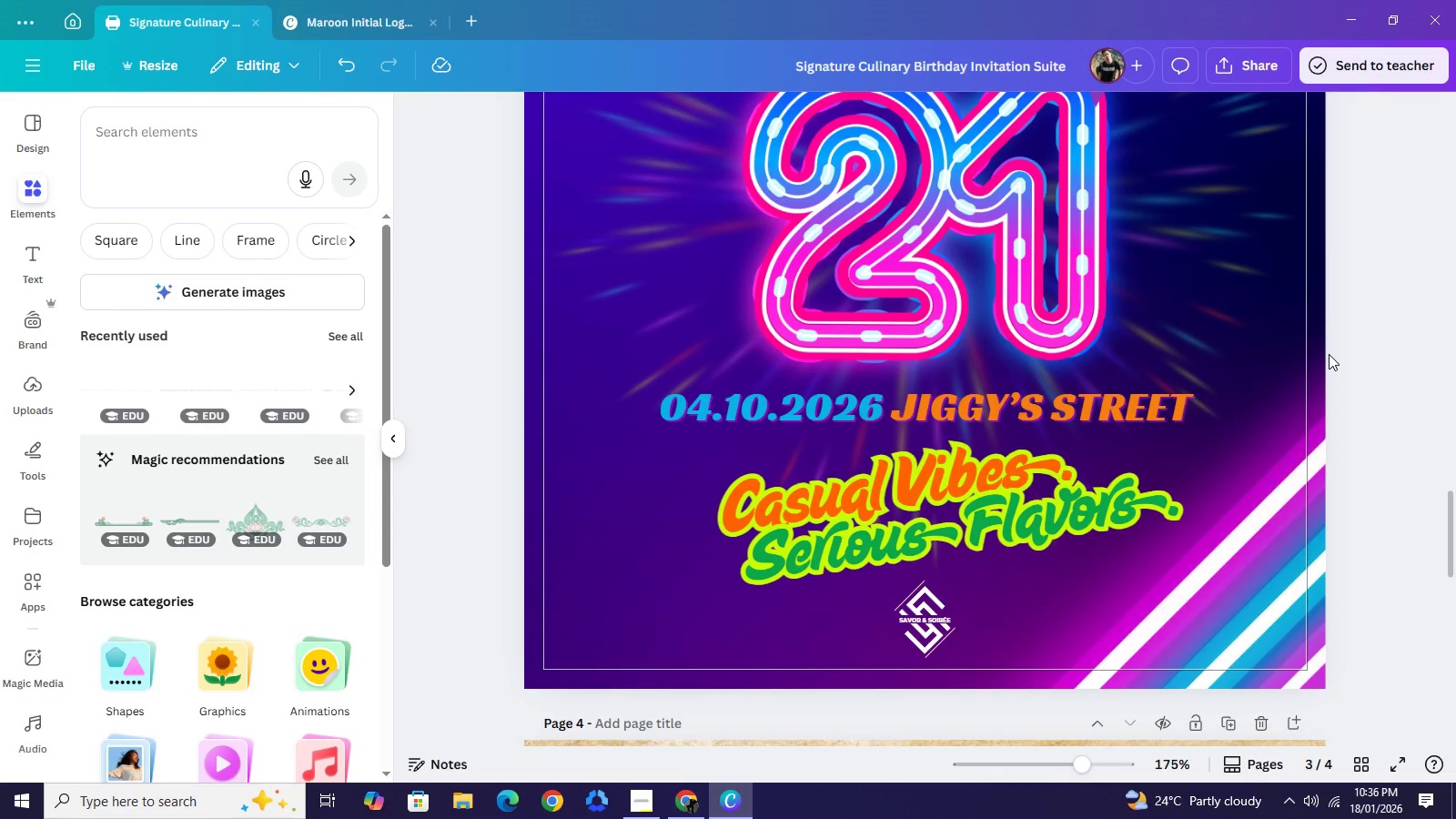 
scroll: coordinate [1329, 354], scroll_direction: up, amount: 6.0
 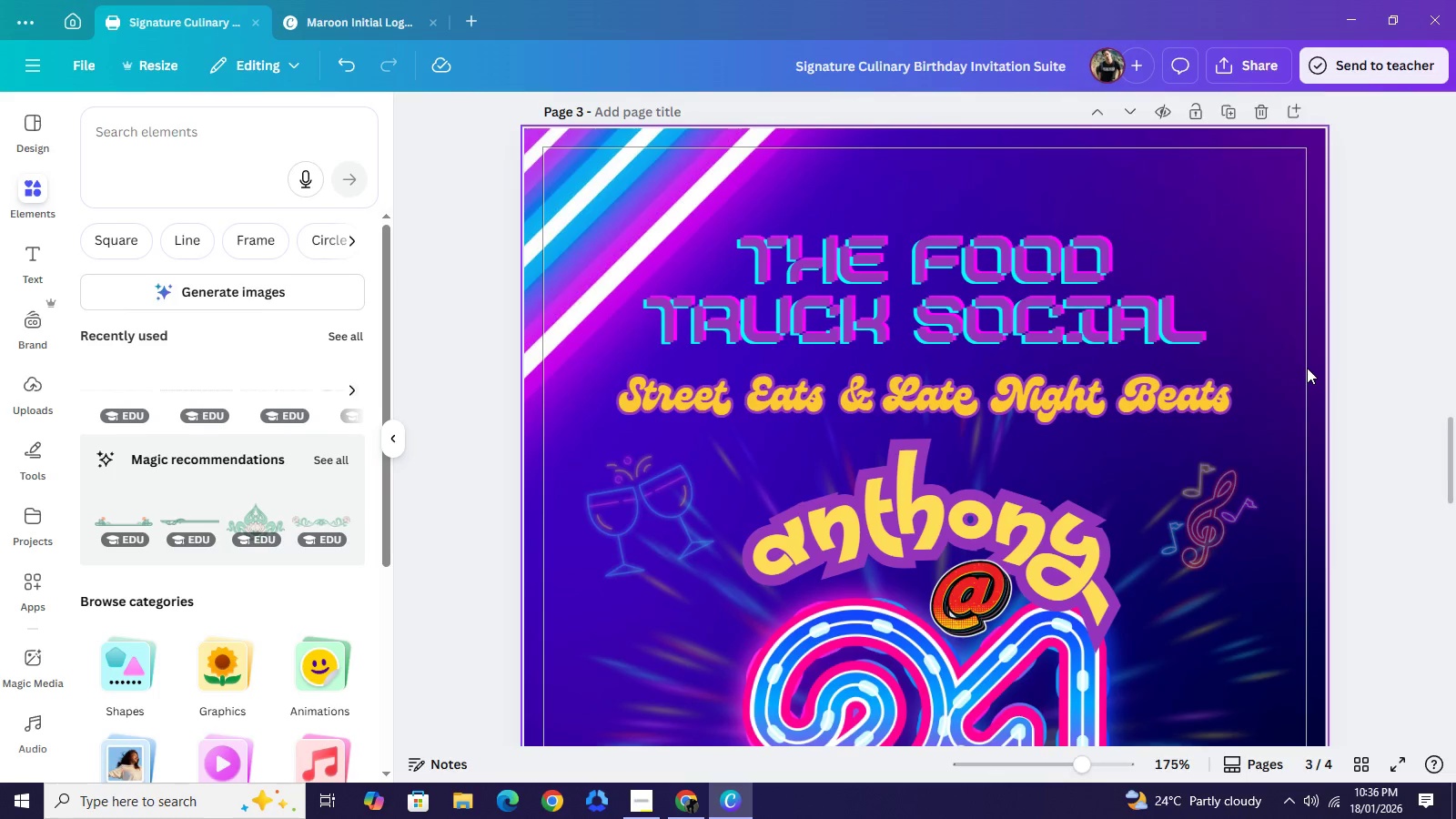 
scroll: coordinate [1308, 361], scroll_direction: down, amount: 9.0
 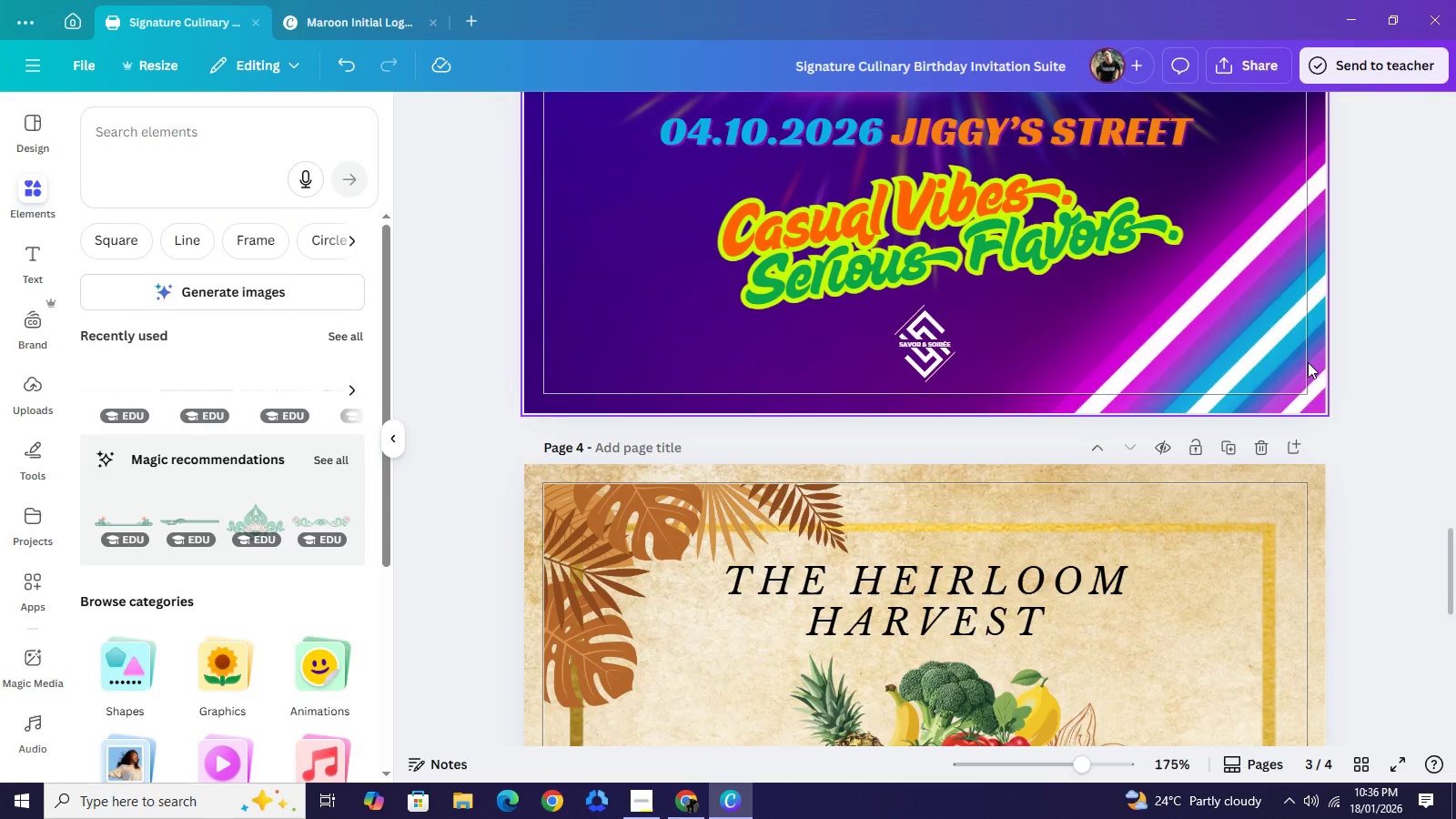 
scroll: coordinate [1308, 361], scroll_direction: down, amount: 4.0
 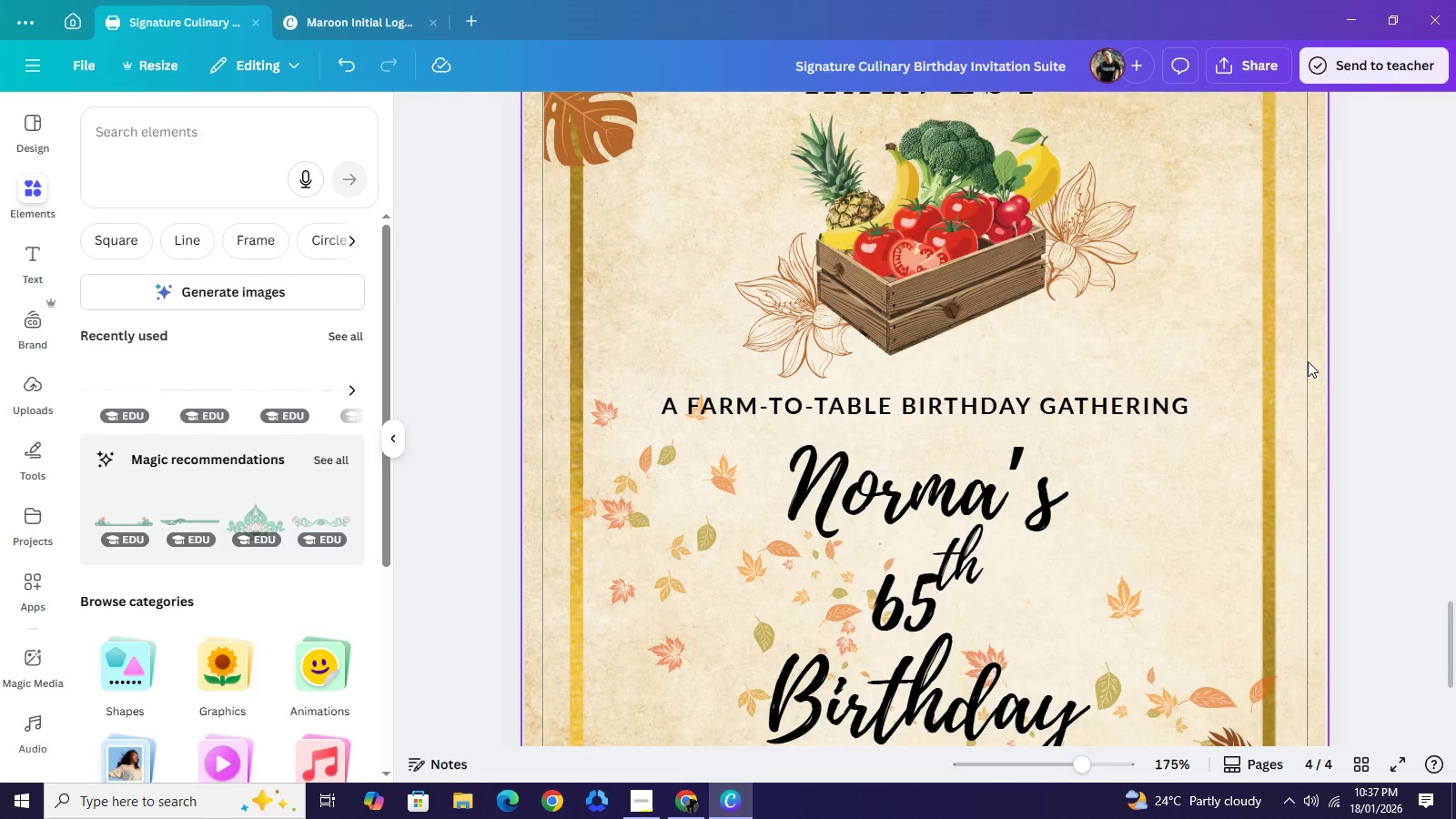 
scroll: coordinate [1308, 361], scroll_direction: none, amount: 0.0
 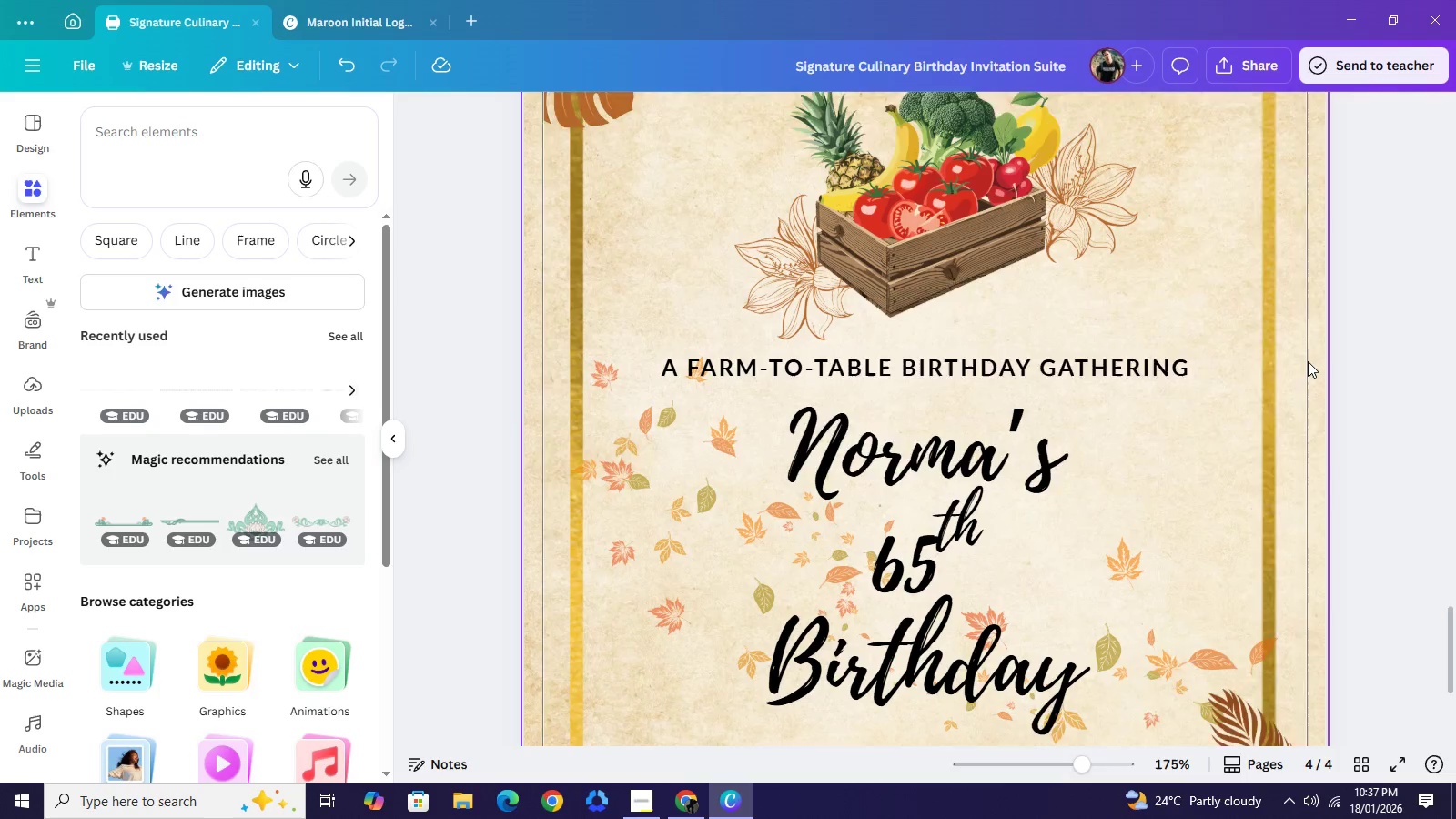 
scroll: coordinate [1308, 361], scroll_direction: down, amount: 1.0
 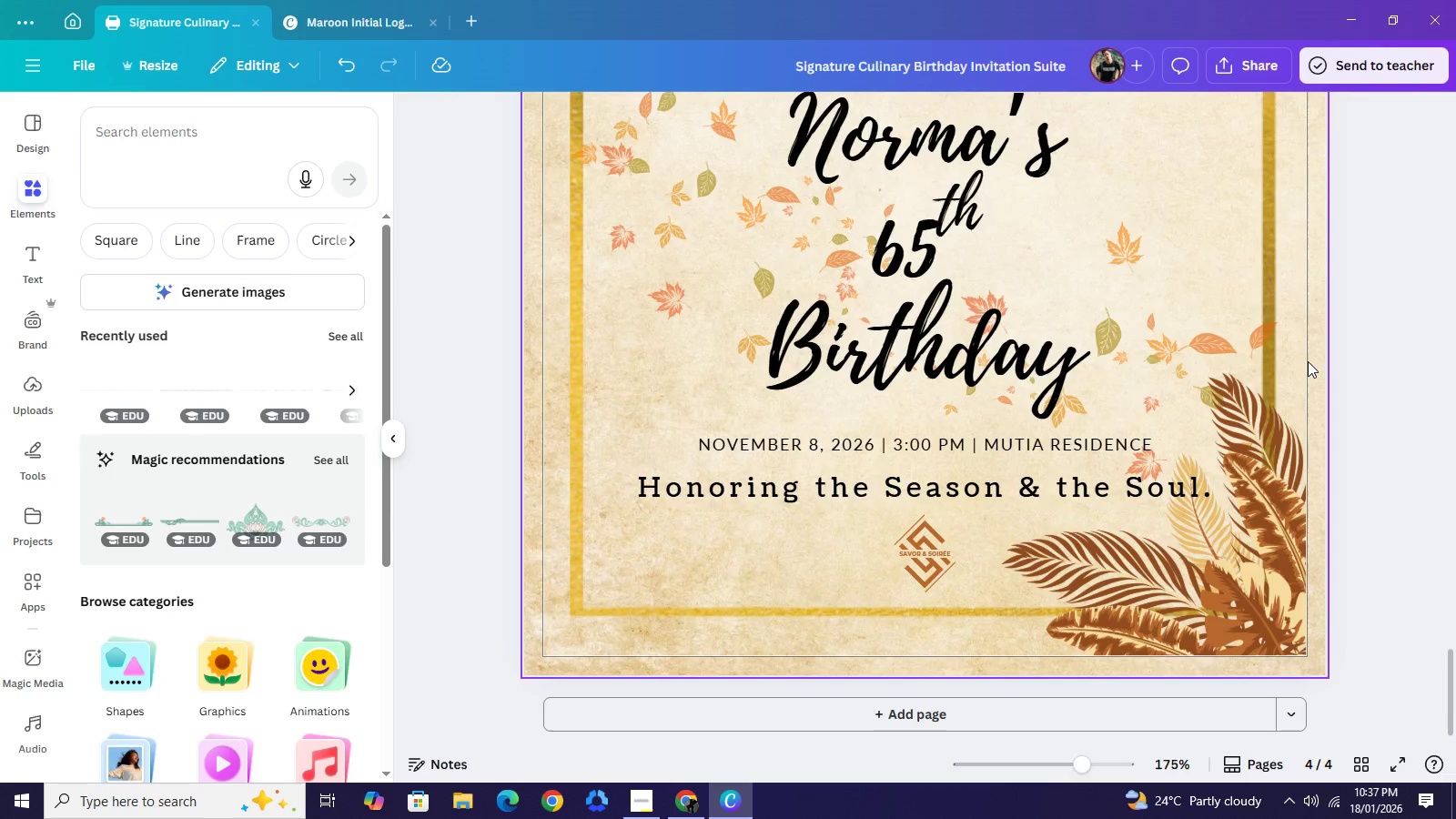 
scroll: coordinate [1308, 361], scroll_direction: up, amount: 4.0
 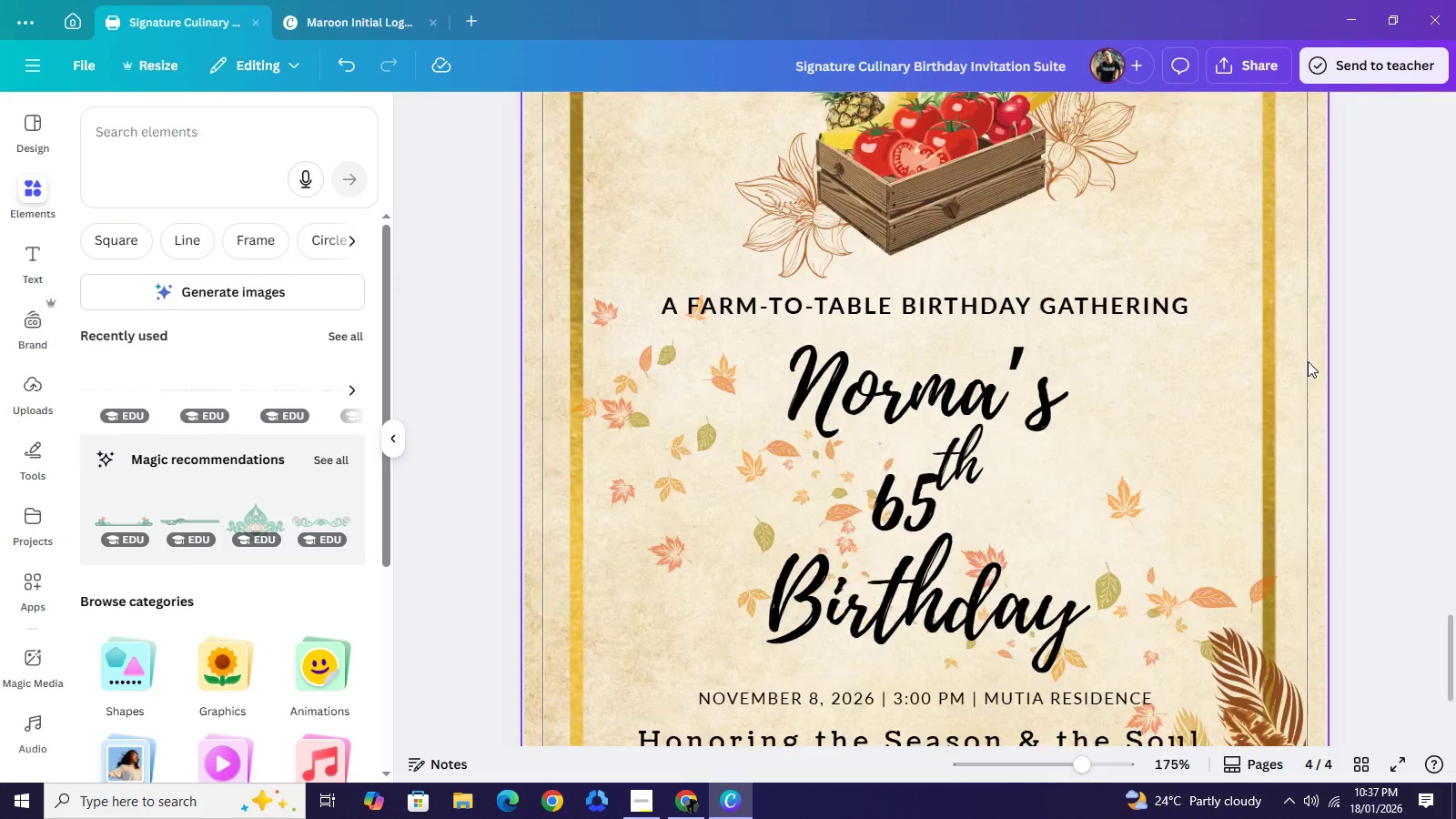 
scroll: coordinate [1308, 361], scroll_direction: down, amount: 4.0
 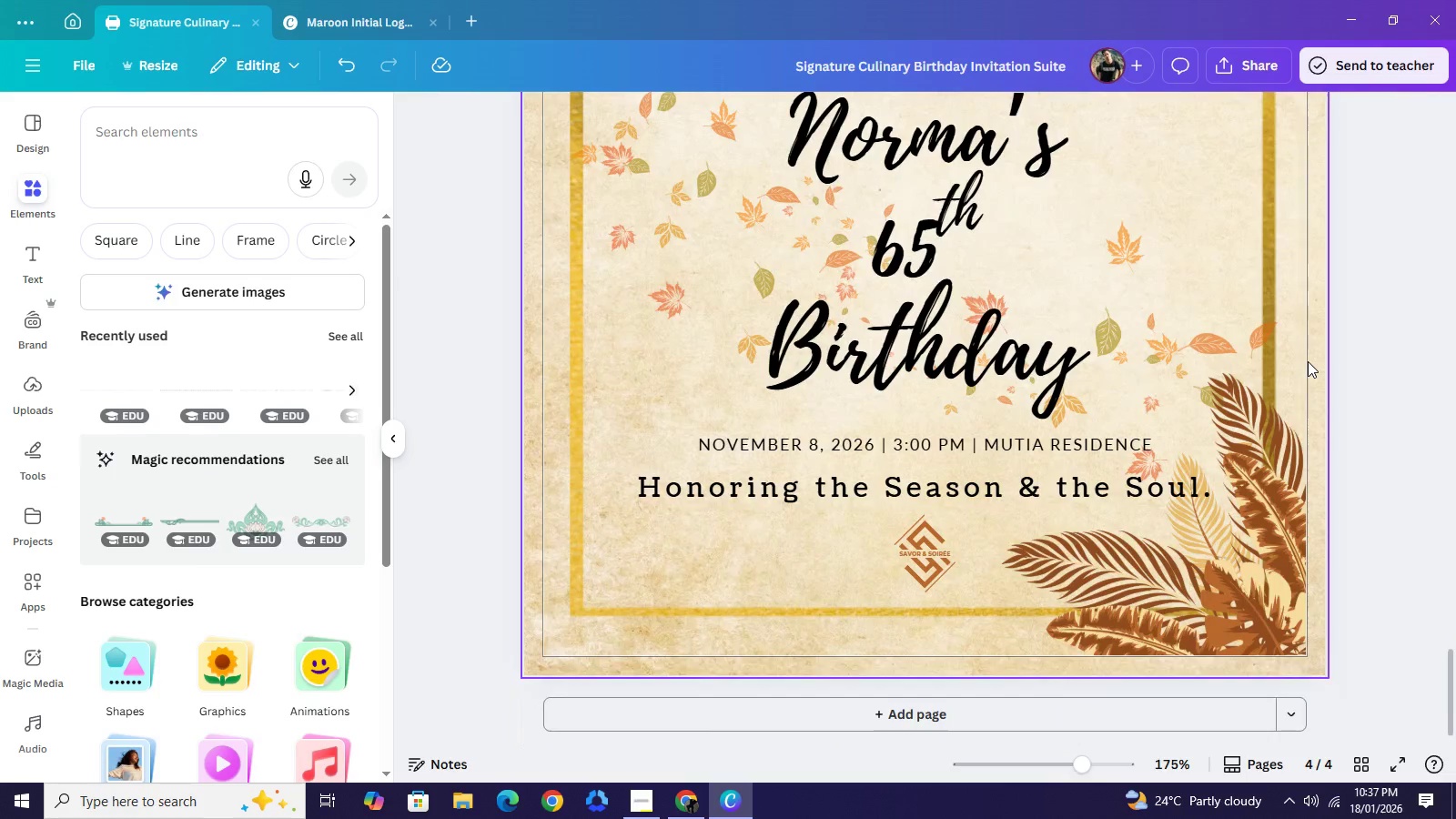 
scroll: coordinate [1308, 359], scroll_direction: up, amount: 11.0
 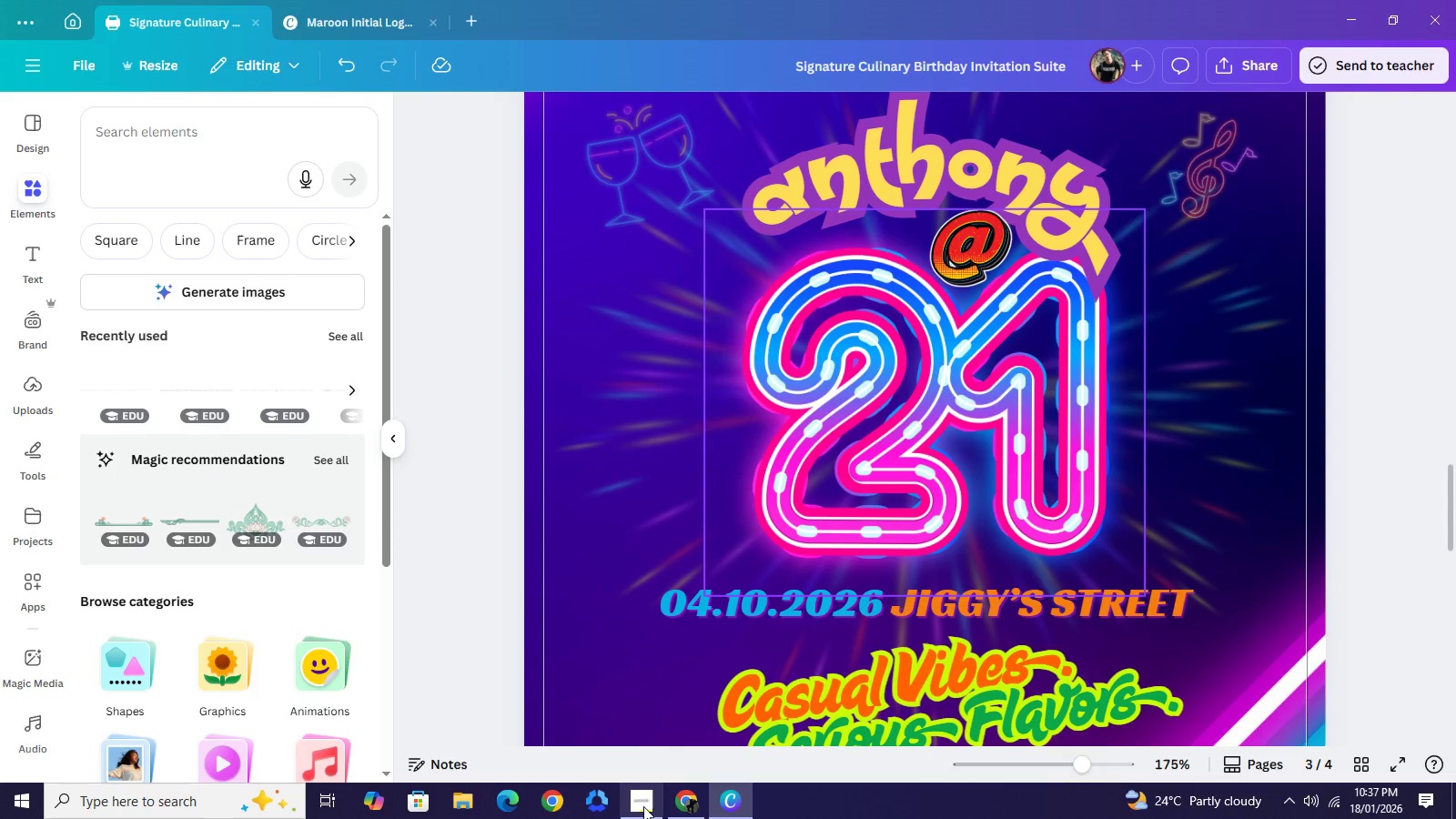 
left_click([643, 807])